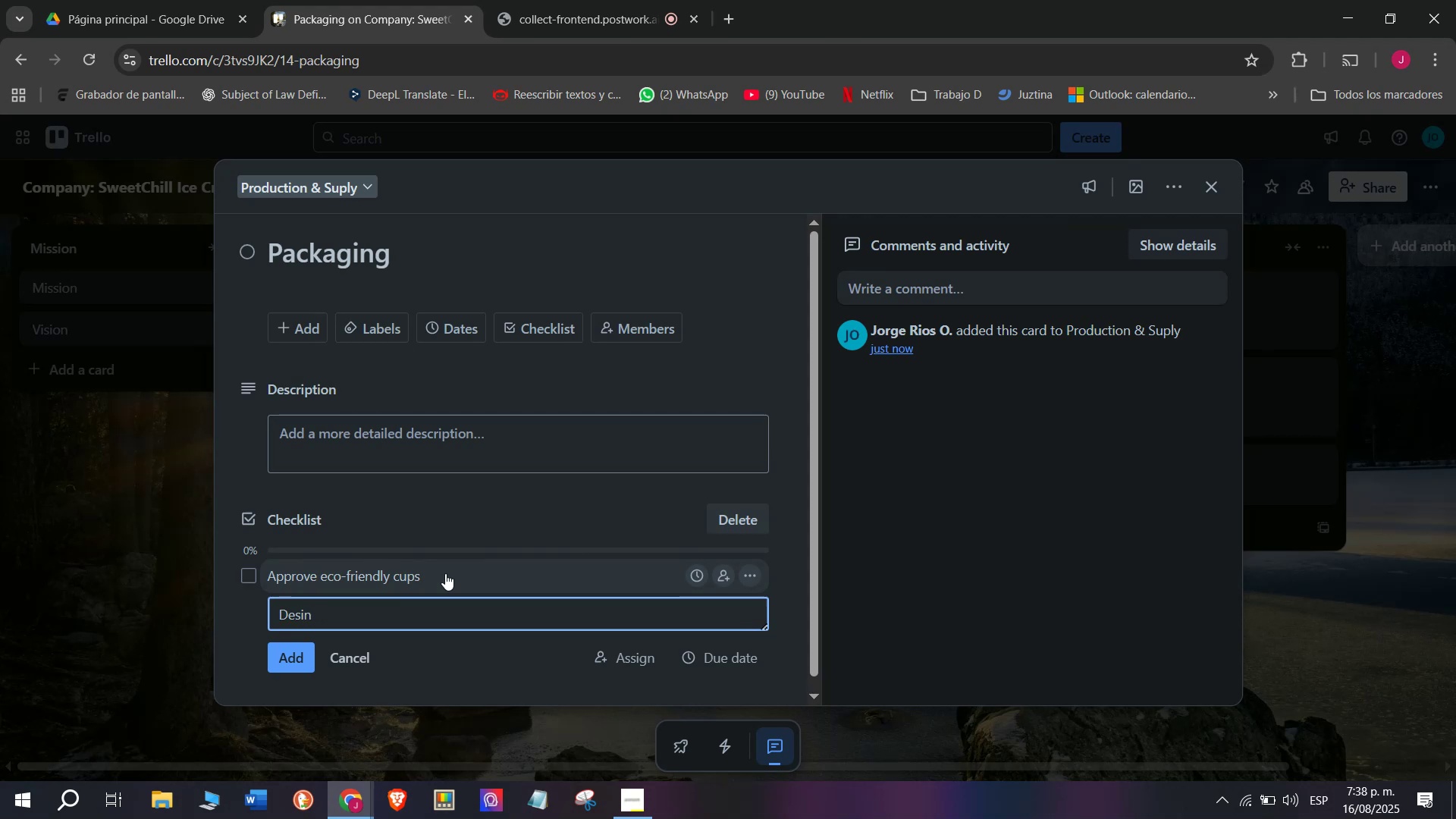 
scroll: coordinate [280, 481], scroll_direction: down, amount: 1.0
 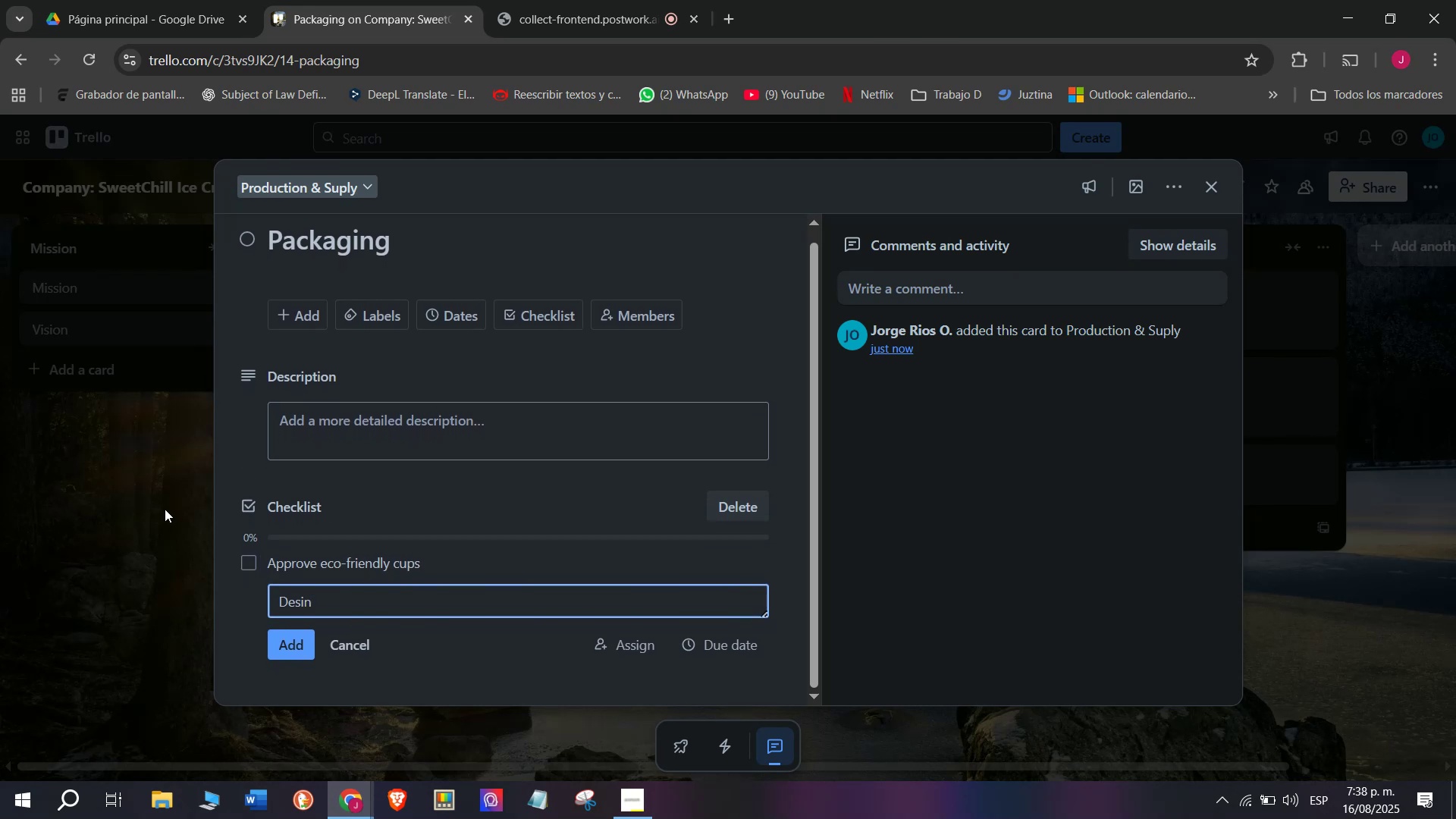 
left_click([163, 509])
 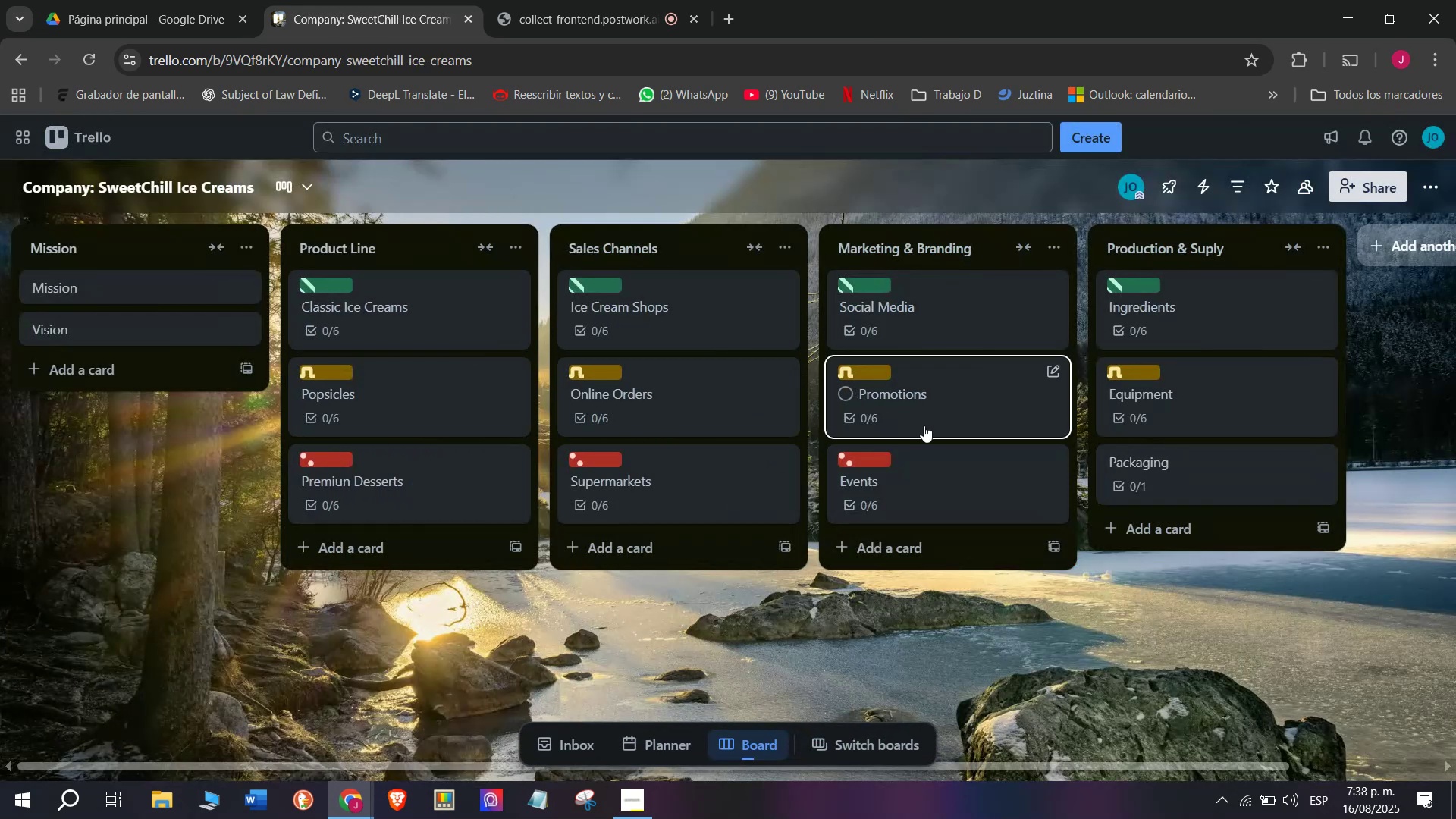 